 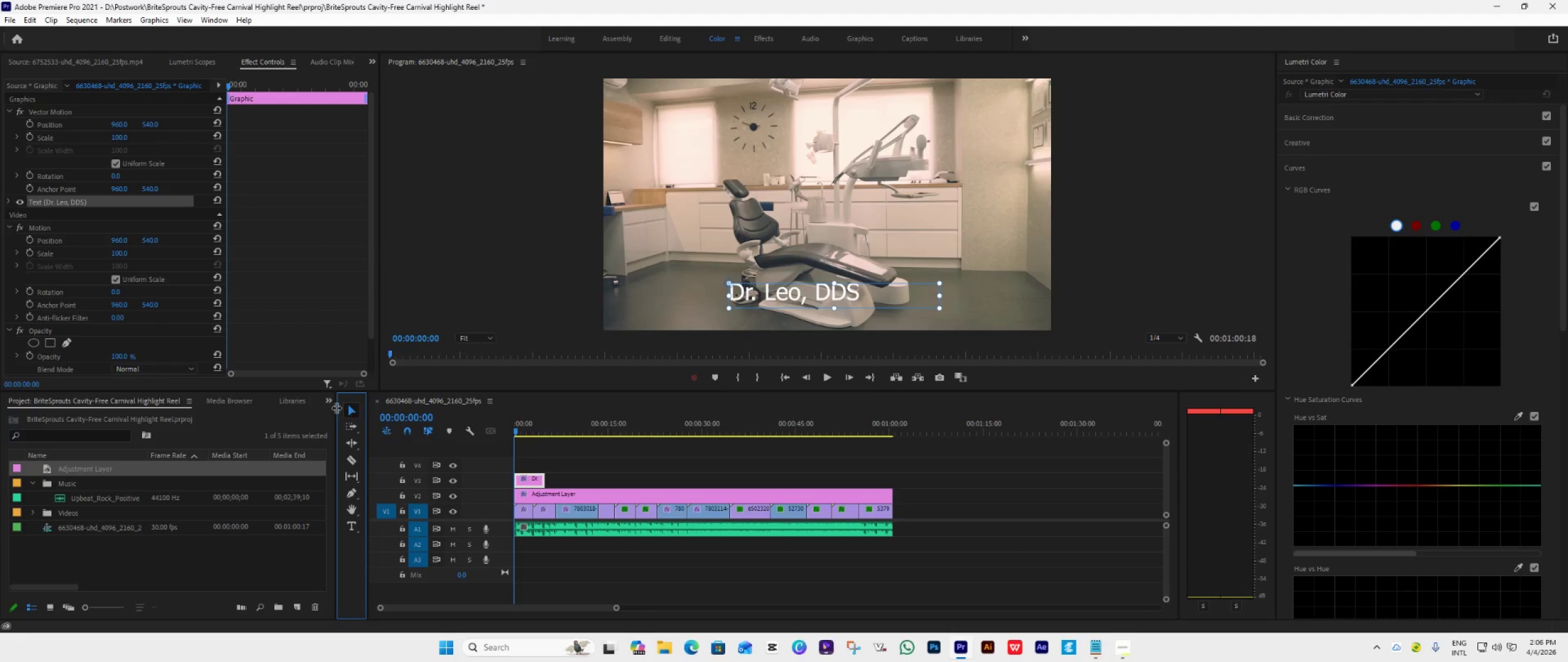 
scroll: coordinate [69, 275], scroll_direction: none, amount: 0.0
 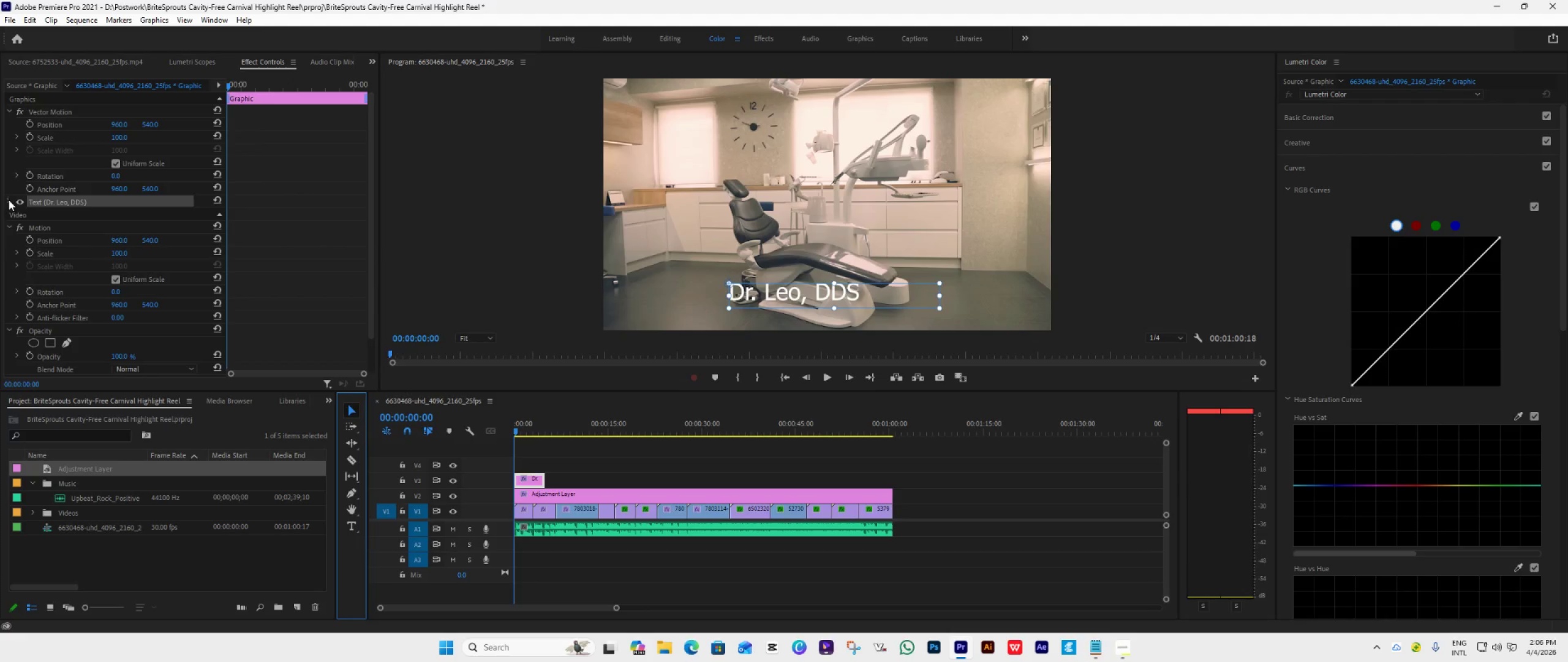 
left_click([9, 200])
 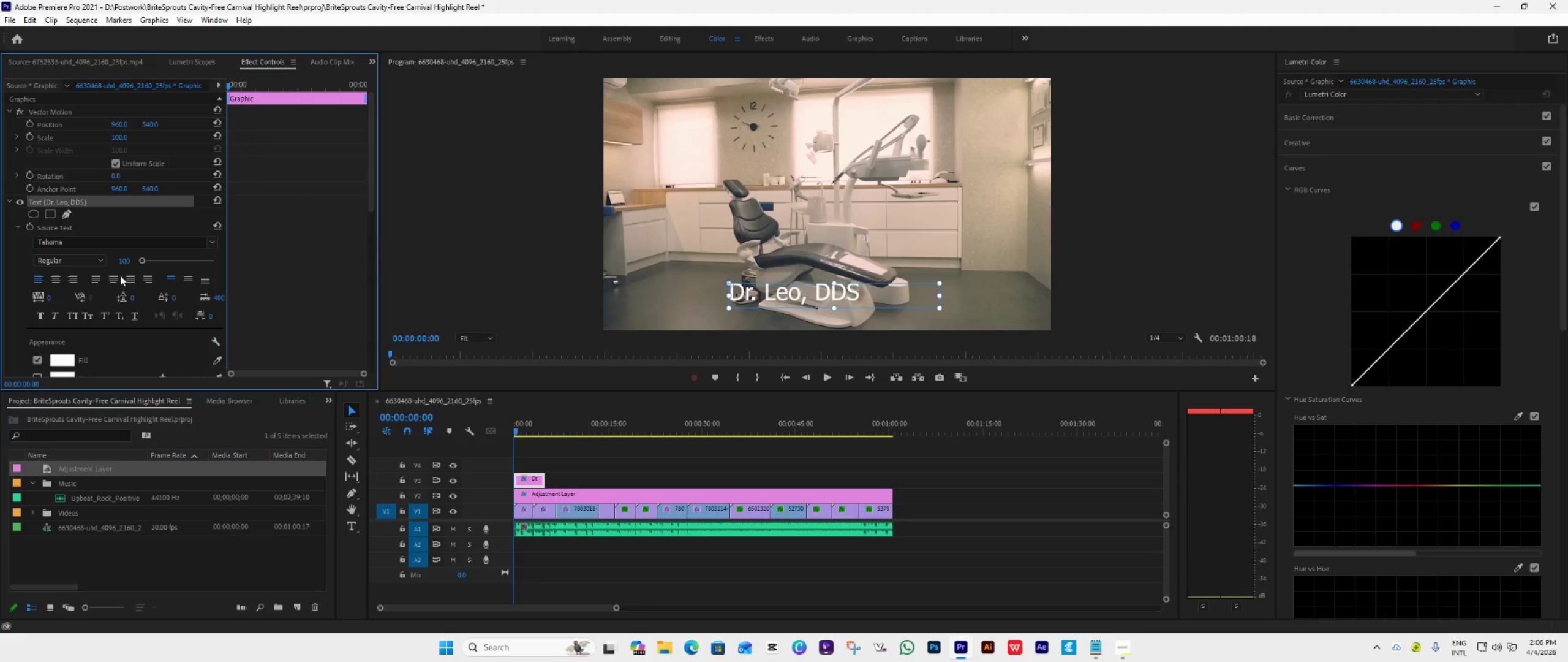 
left_click([57, 282])
 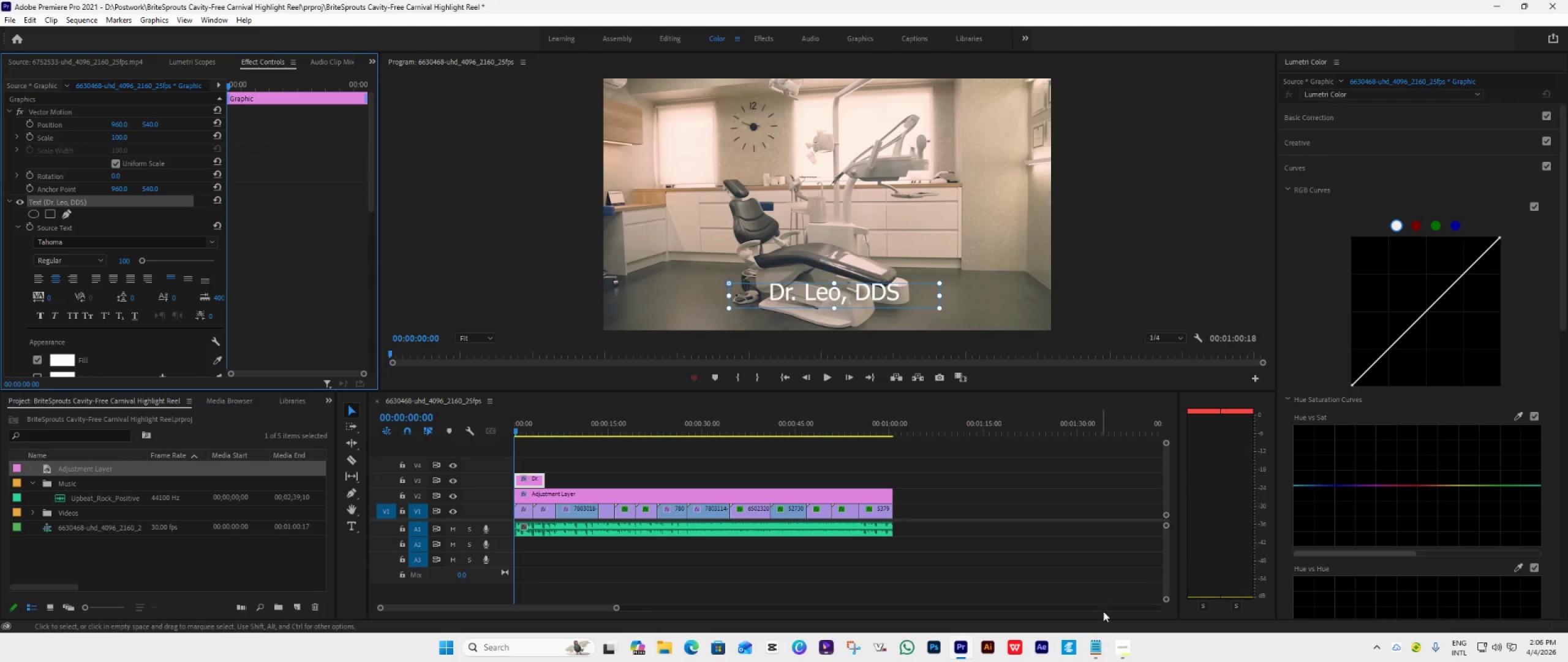 
wait(5.04)
 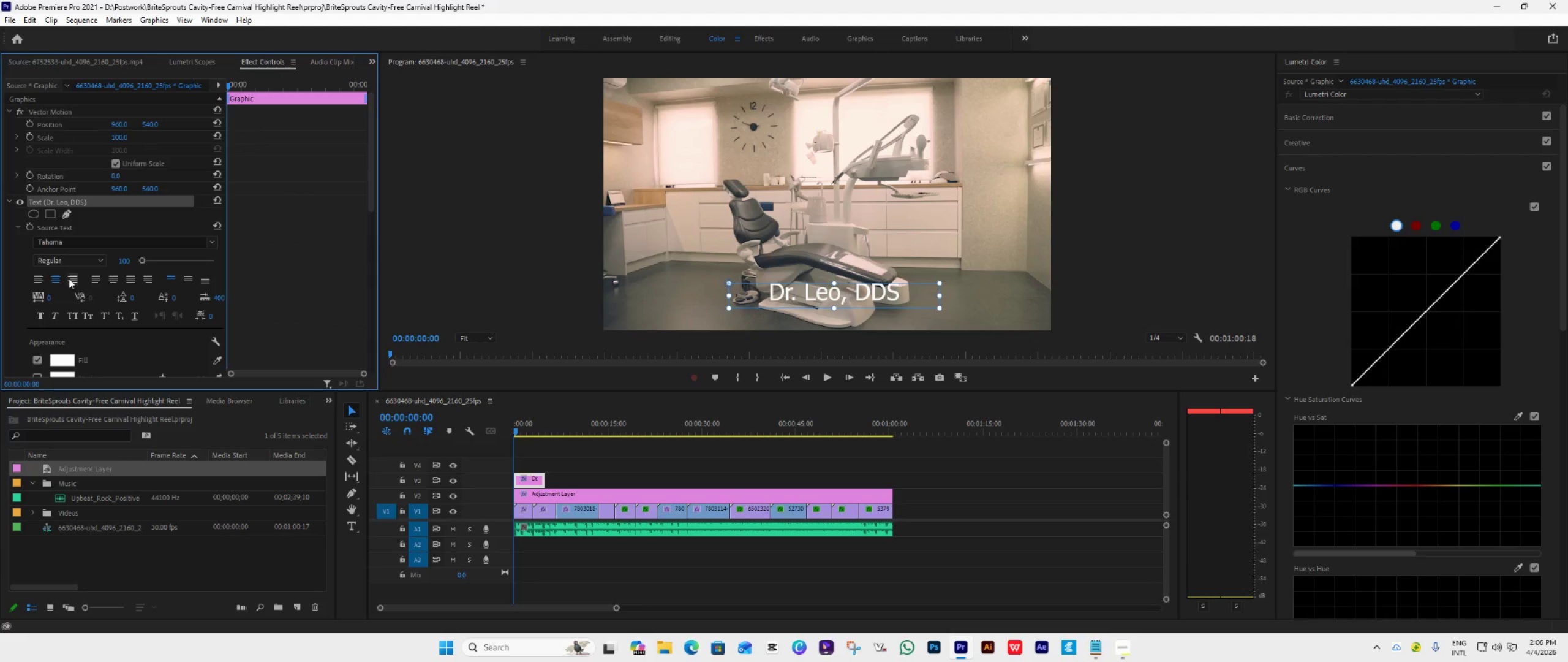 
left_click([1119, 648])